 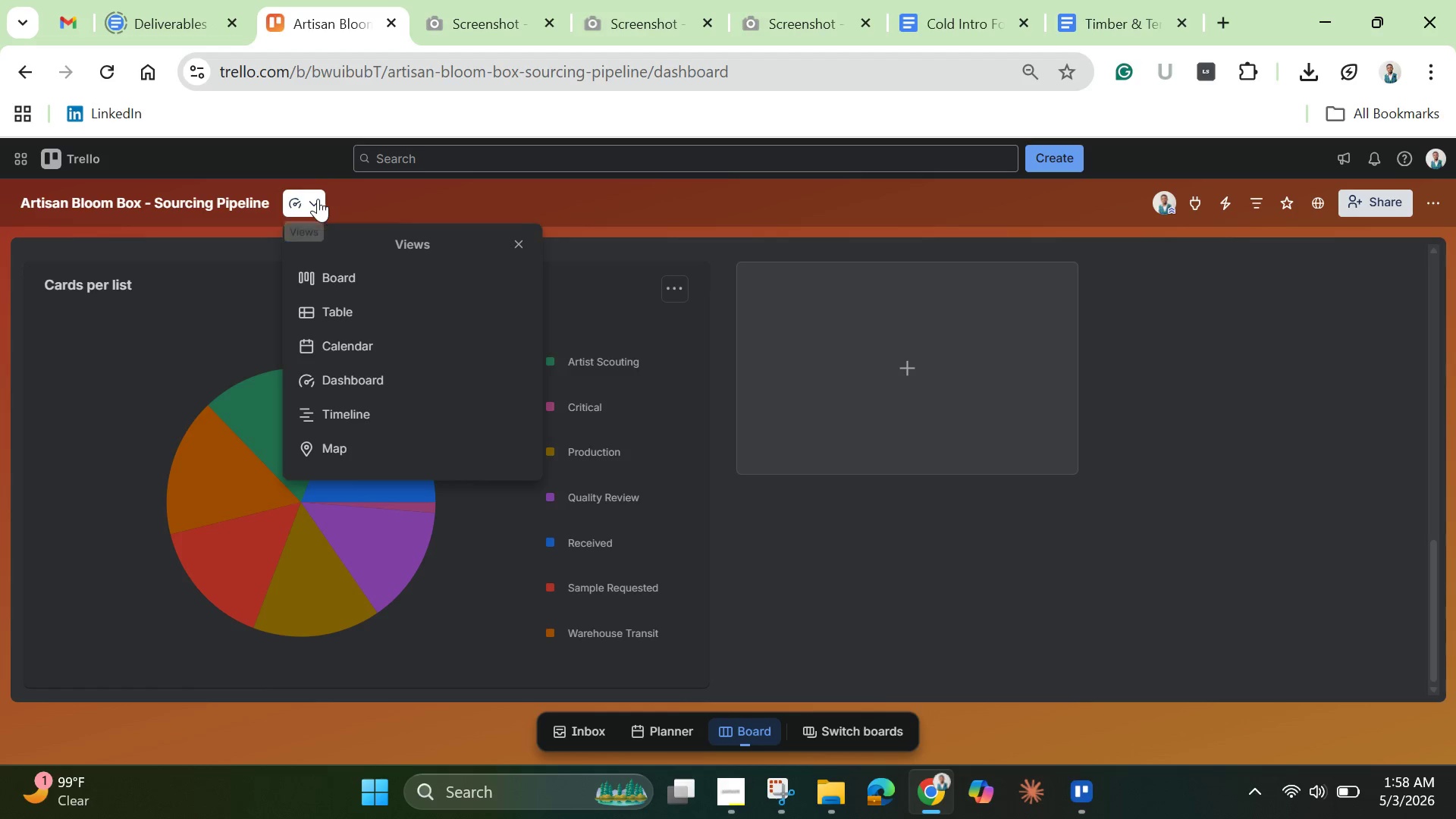 
mouse_move([526, 30])
 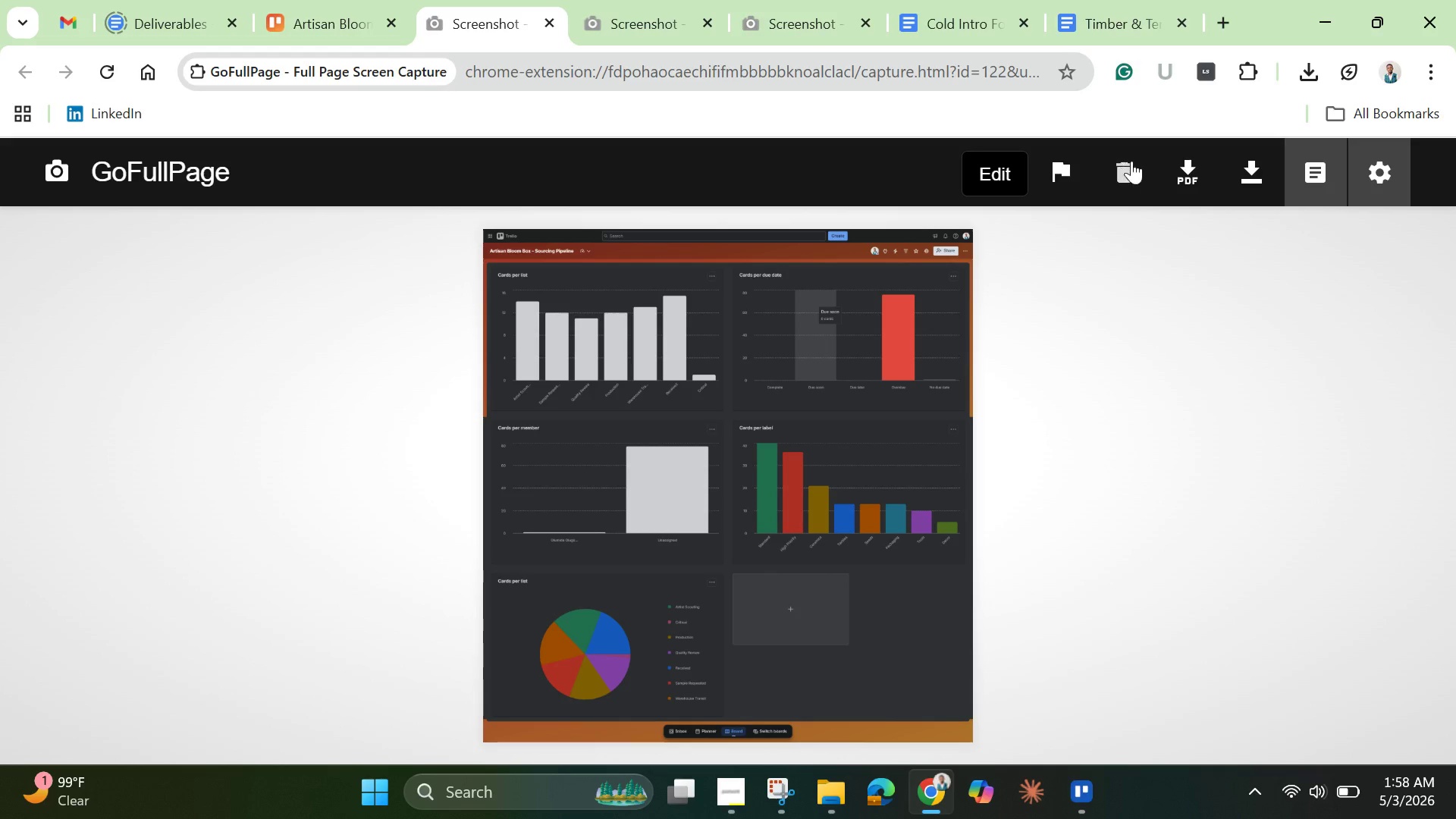 
left_click([1187, 175])
 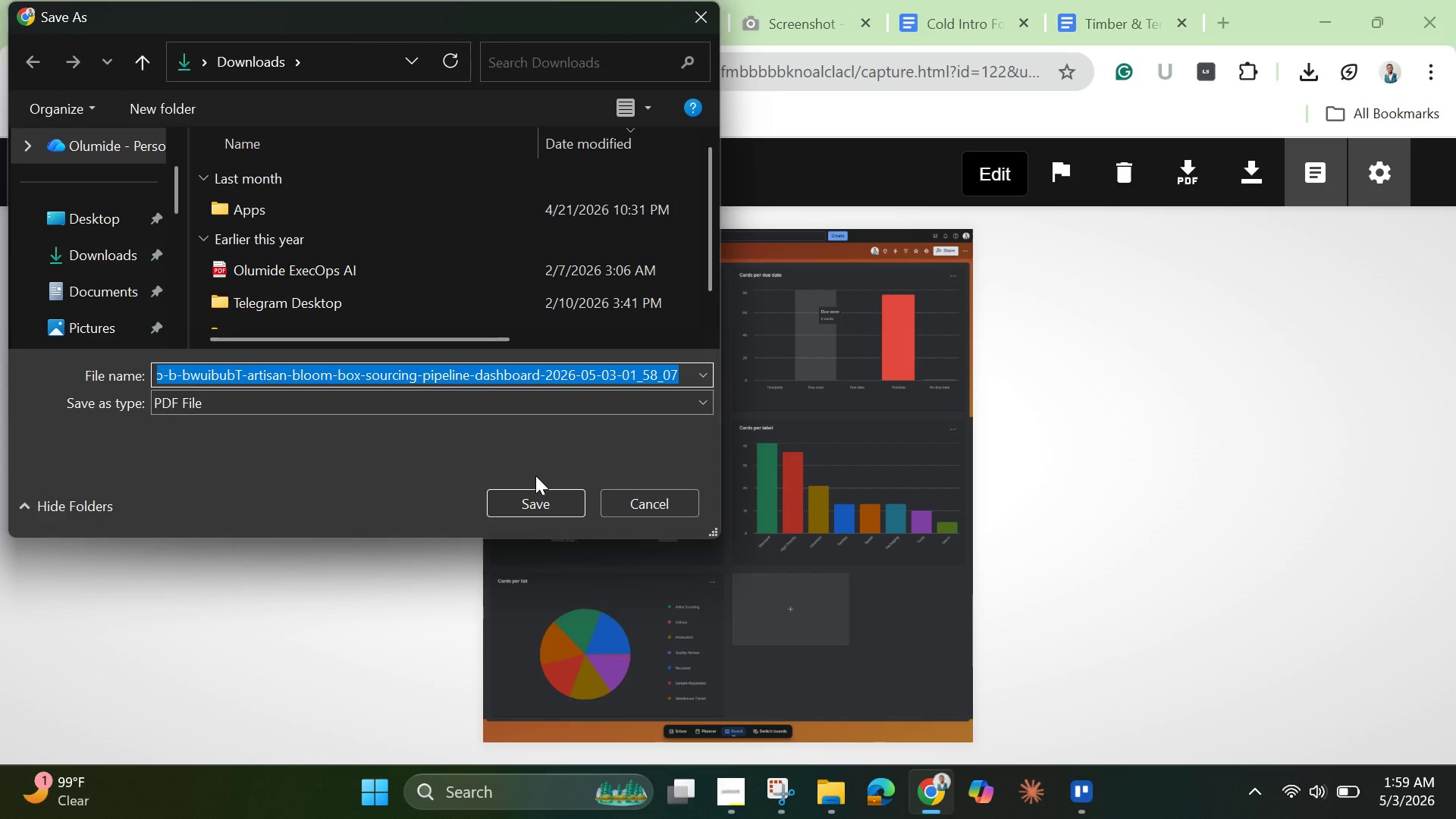 
wait(5.61)
 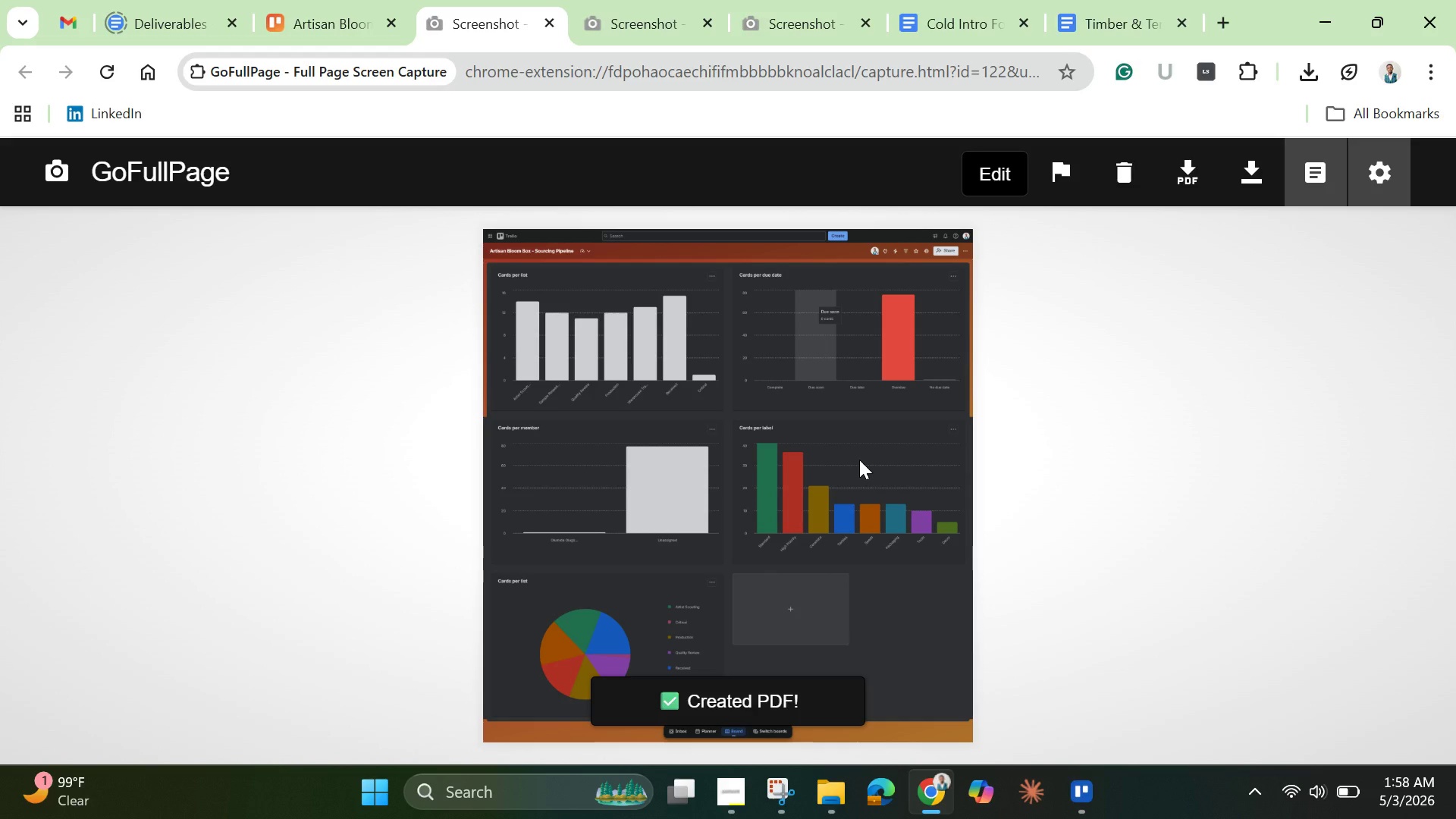 
hold_key(key=Backspace, duration=0.36)
 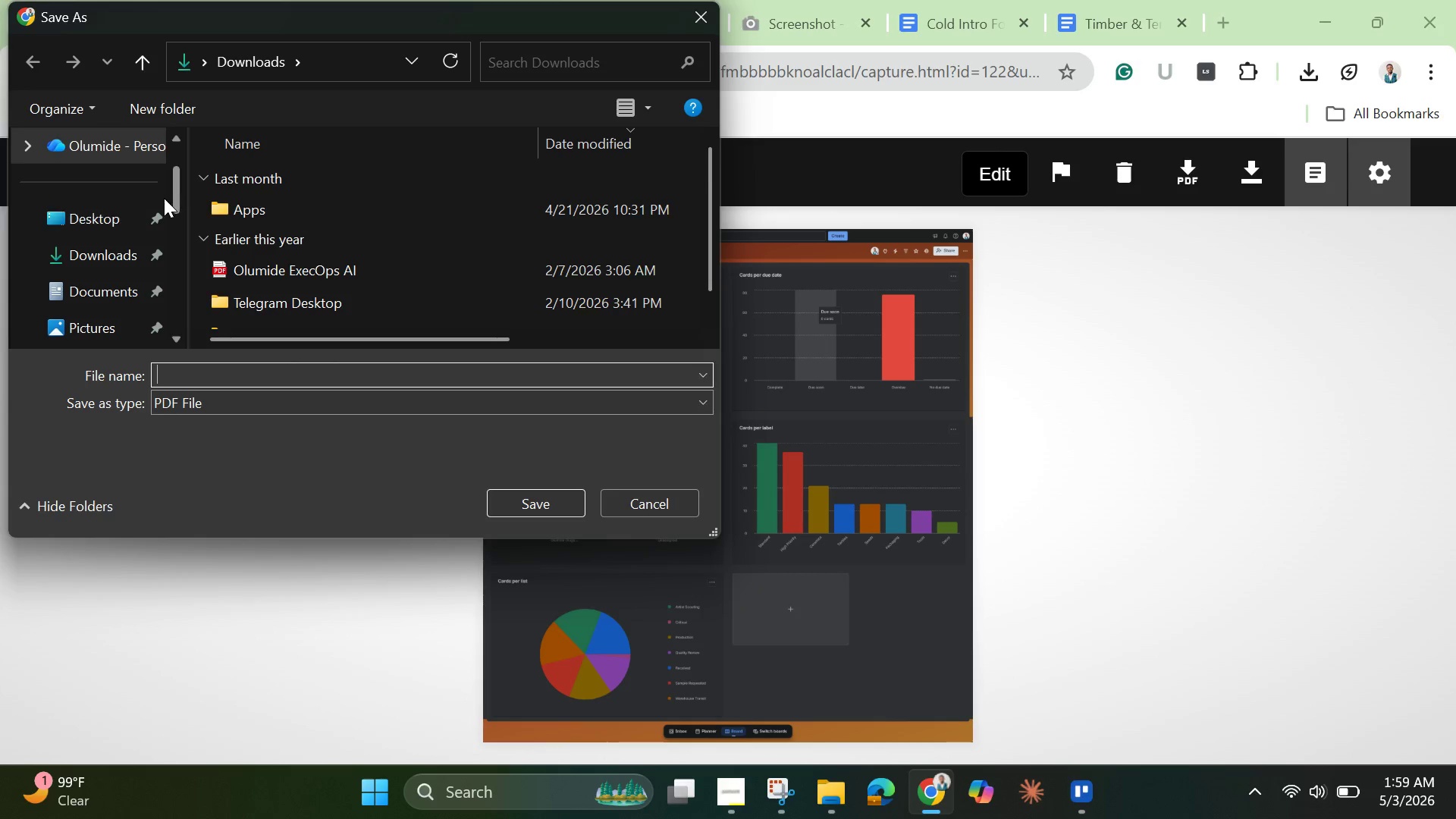 
left_click_drag(start_coordinate=[177, 206], to_coordinate=[171, 254])
 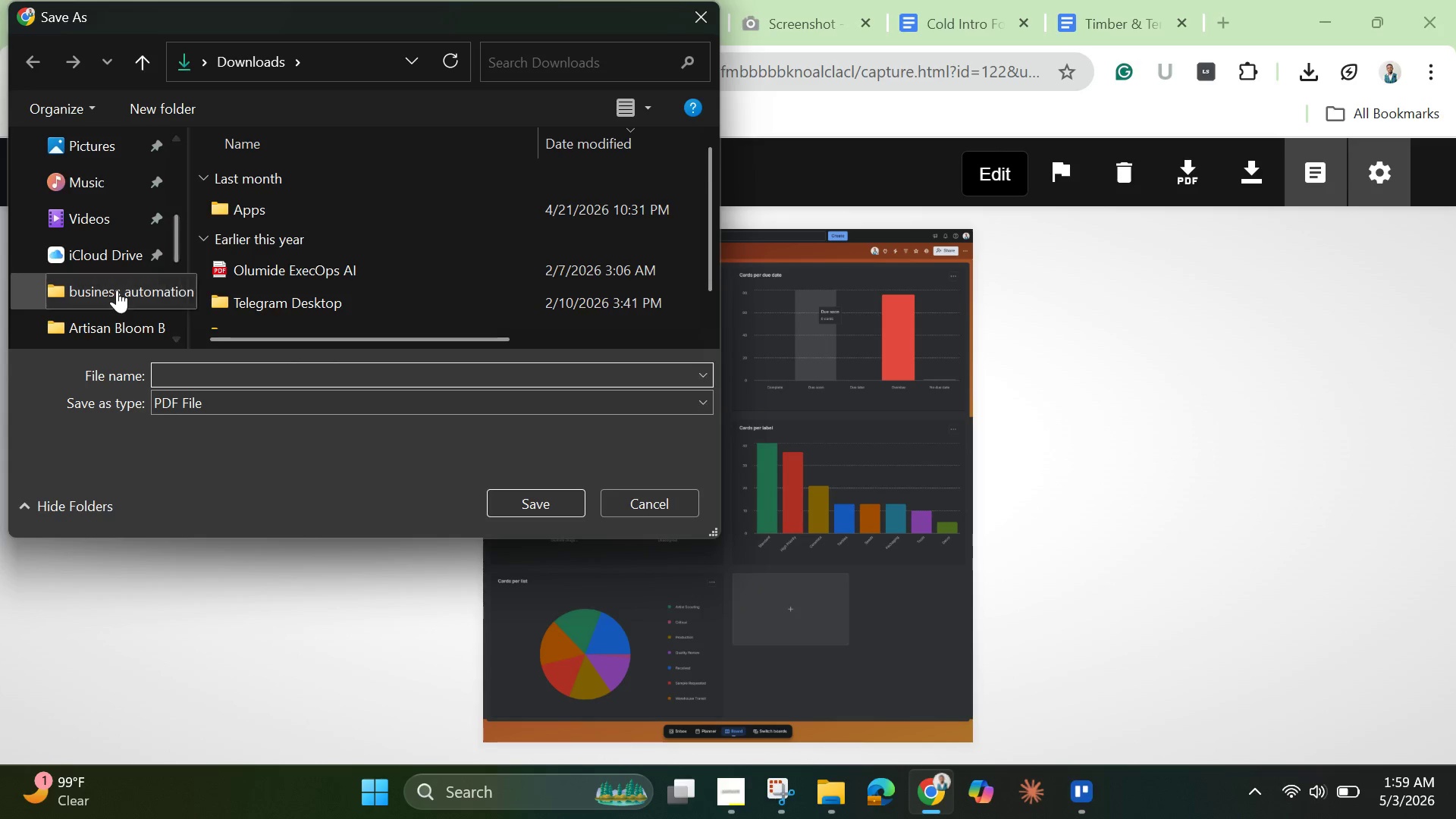 
left_click([117, 290])
 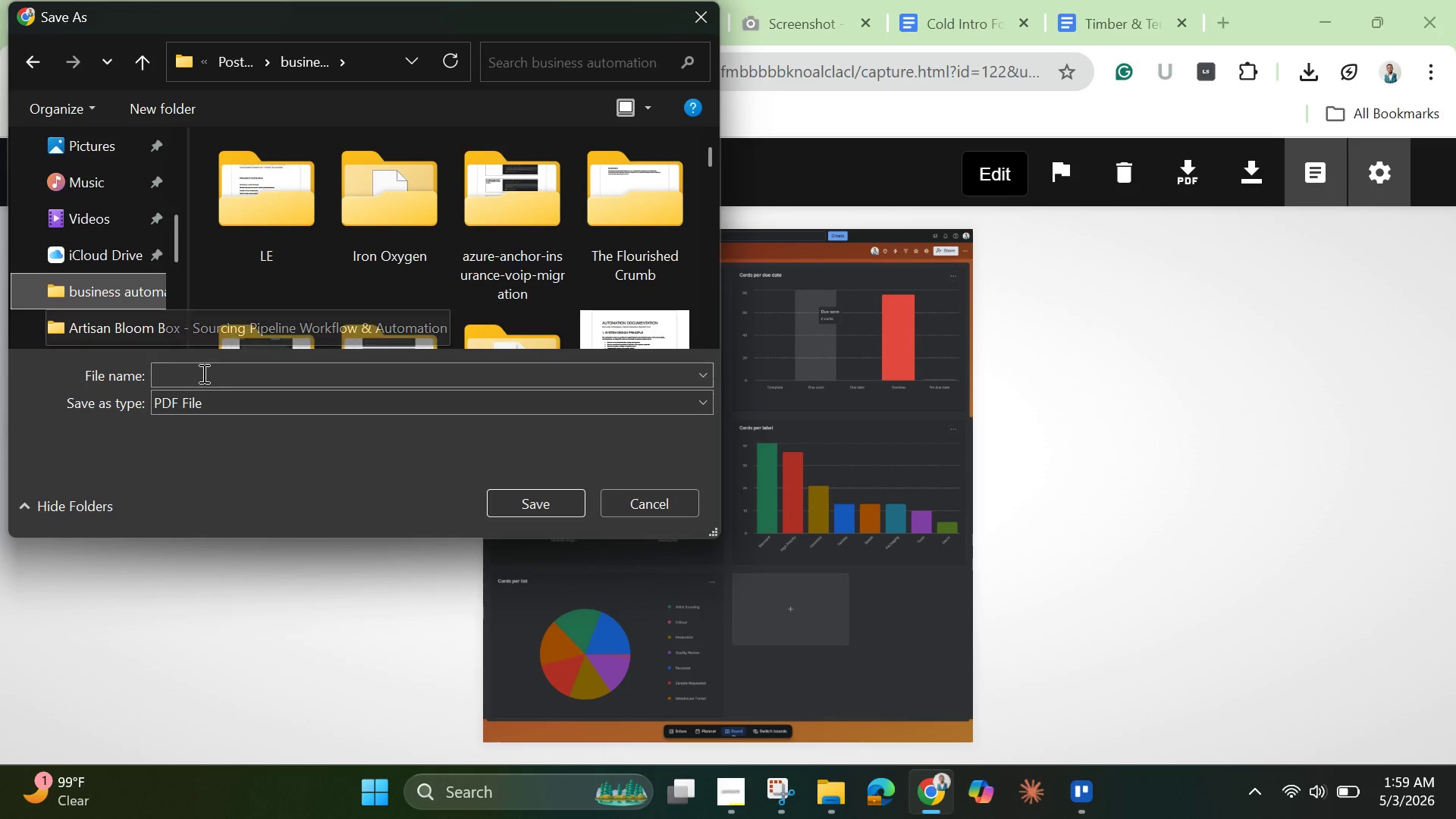 
left_click([218, 384])
 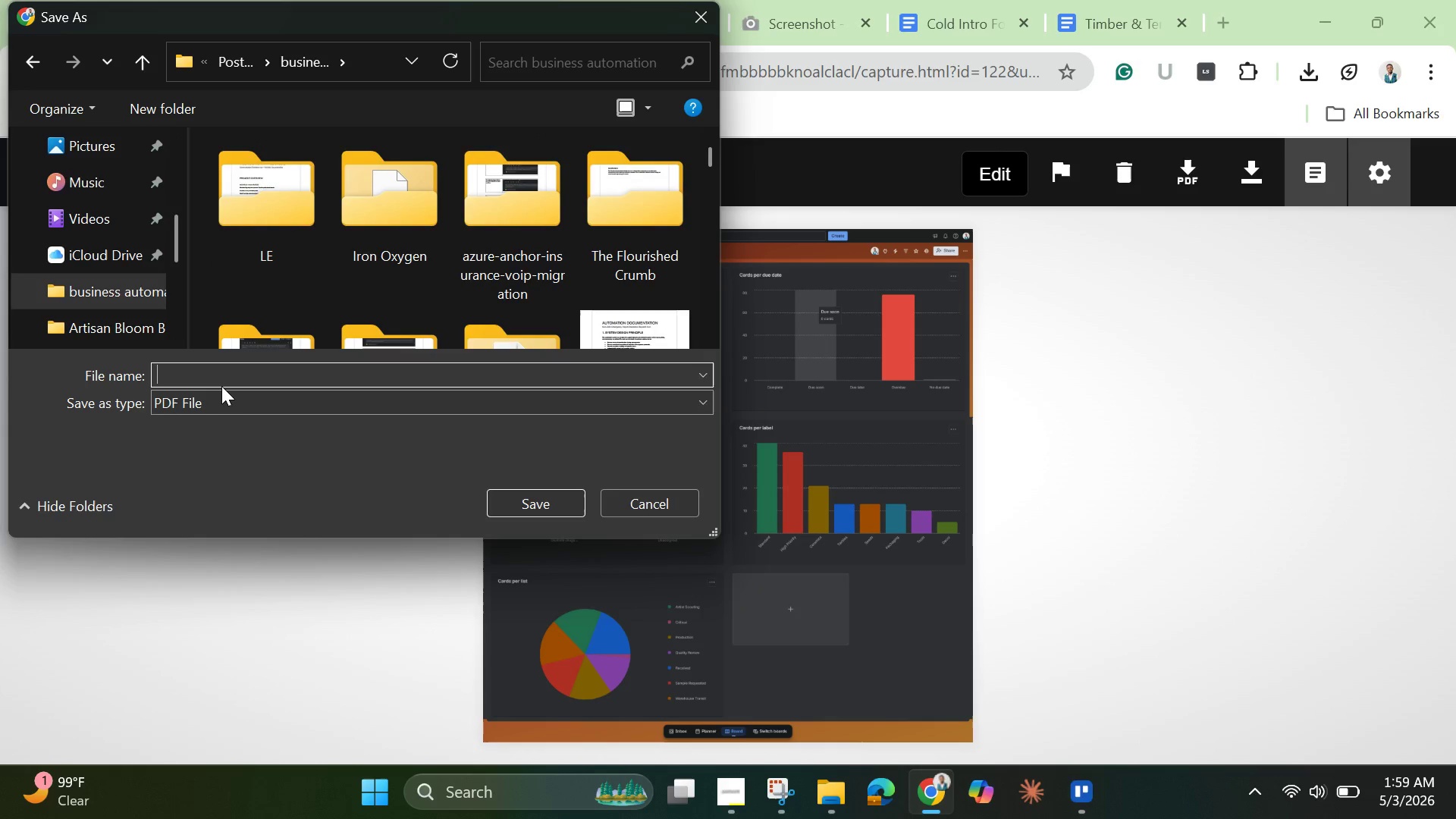 
type(Dashboard view)
 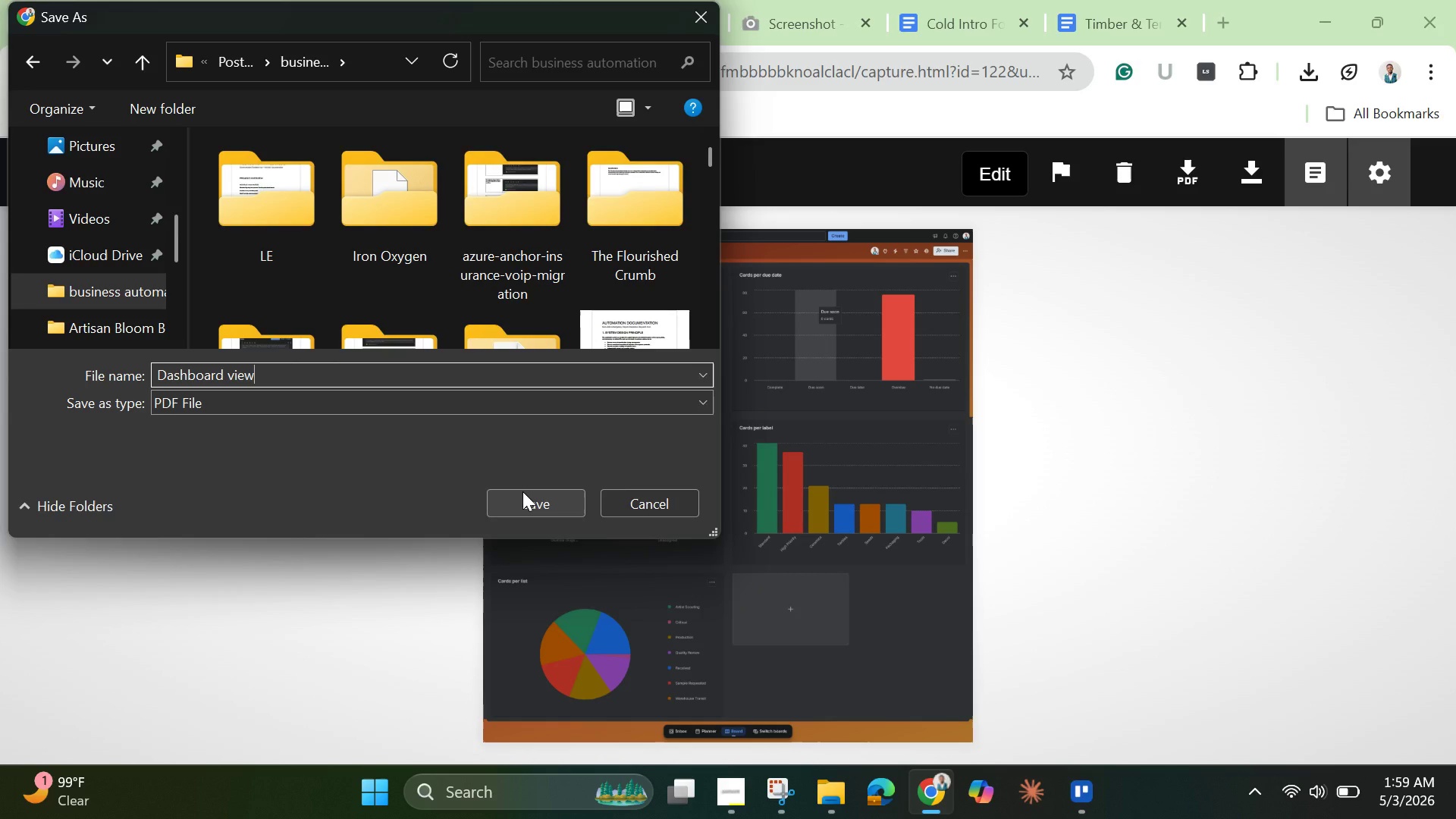 
wait(19.95)
 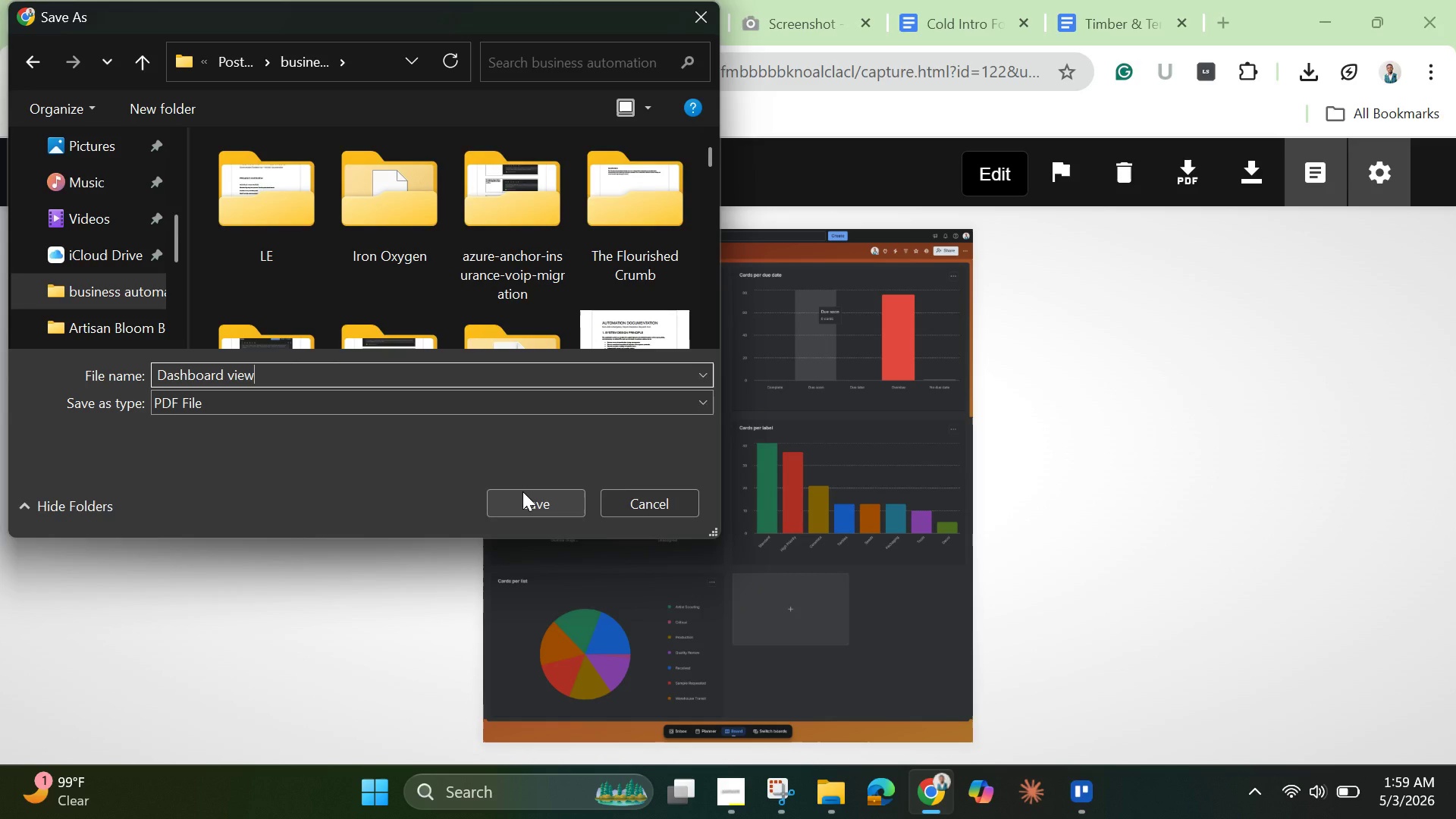 
left_click([553, 504])
 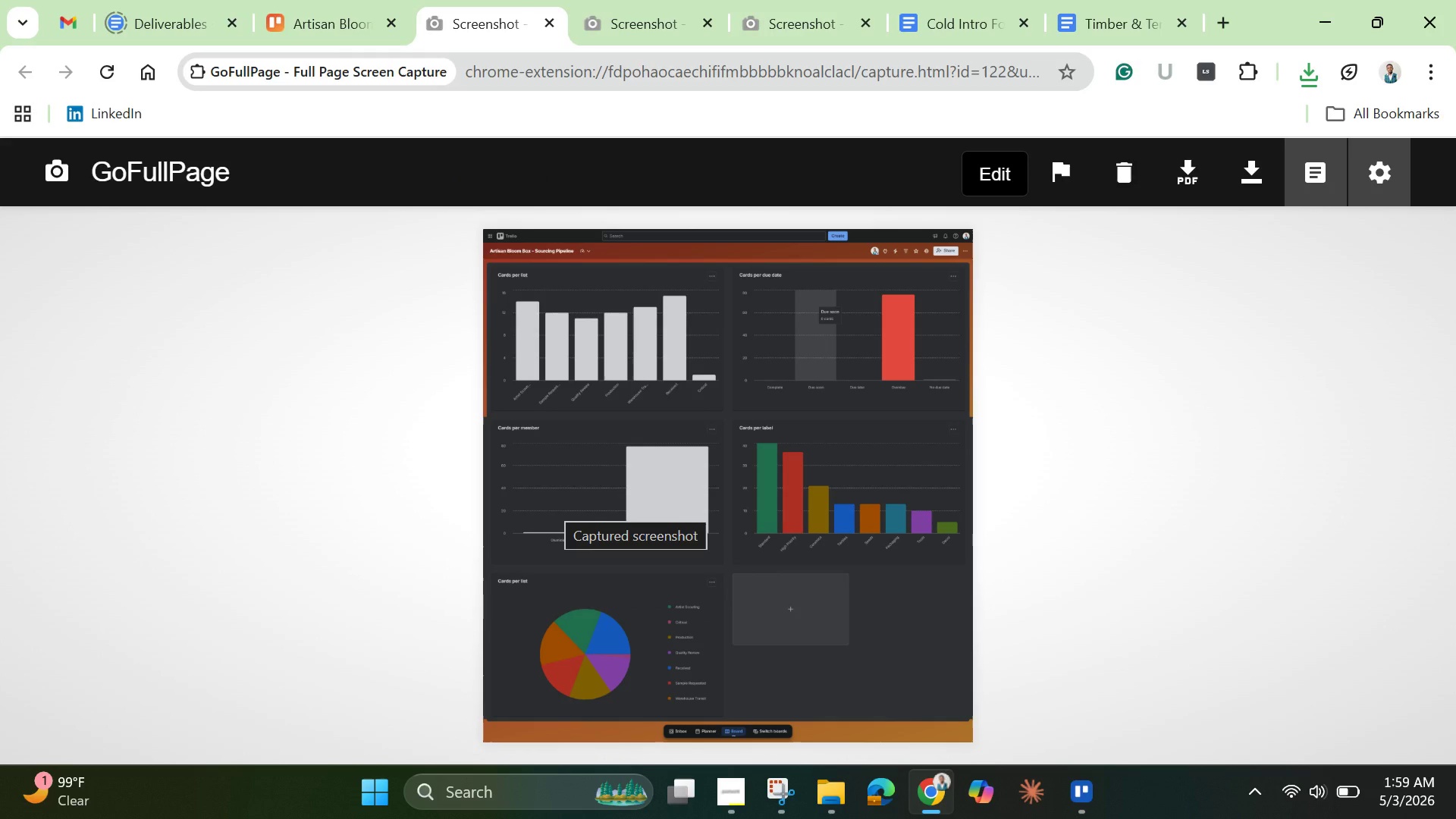 
wait(17.44)
 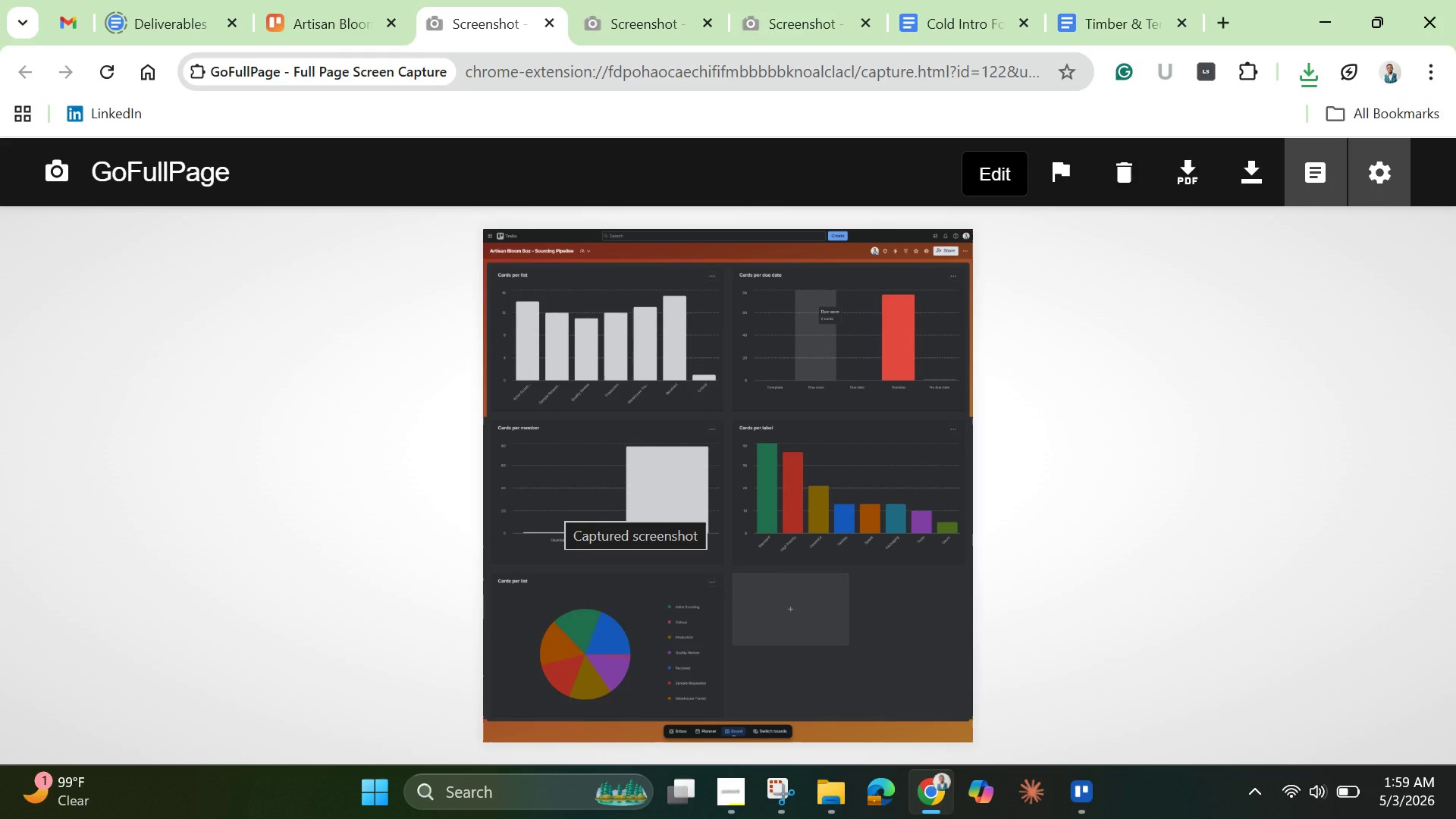 
left_click([729, 801])